 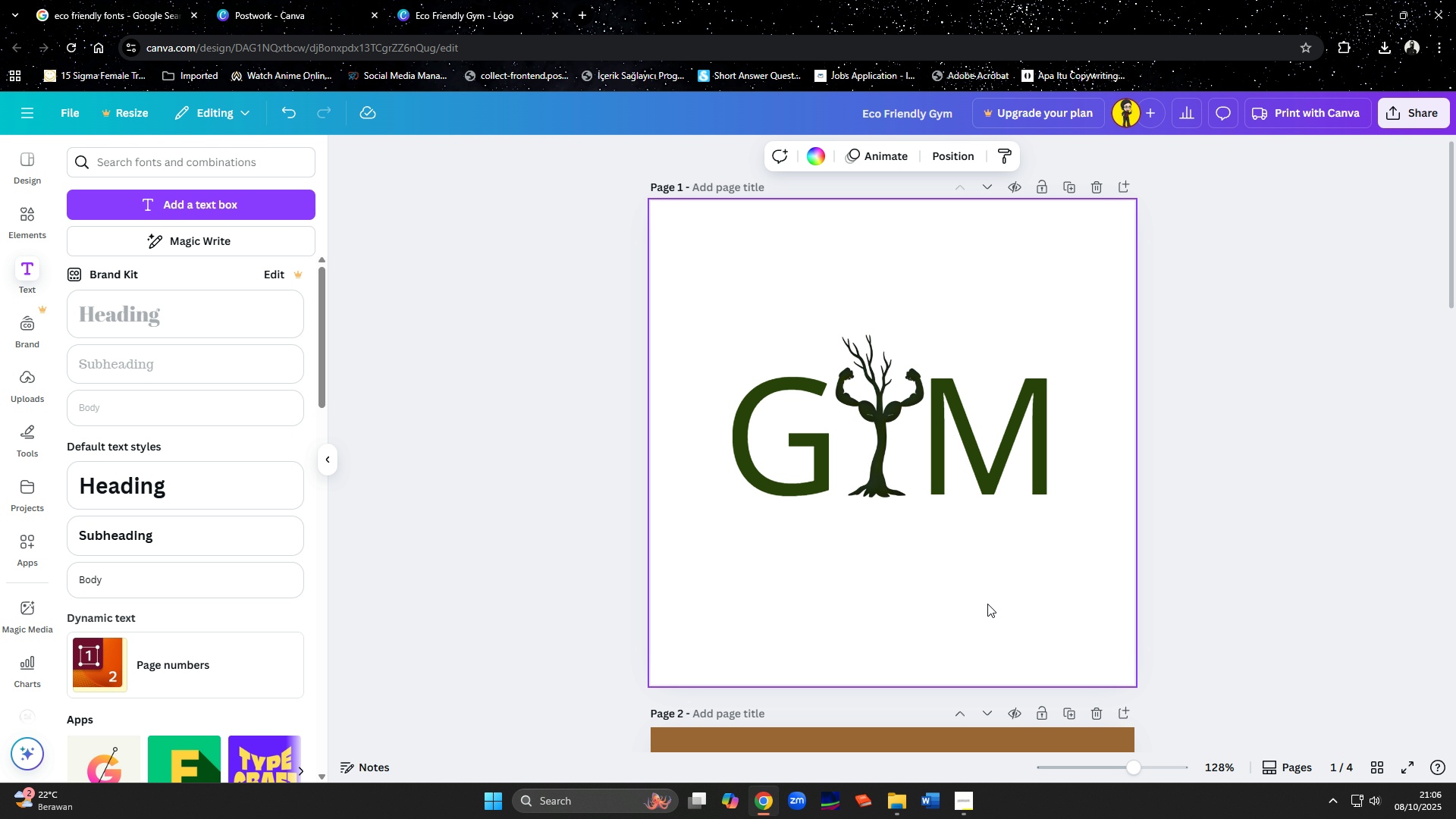 
left_click([965, 802])
 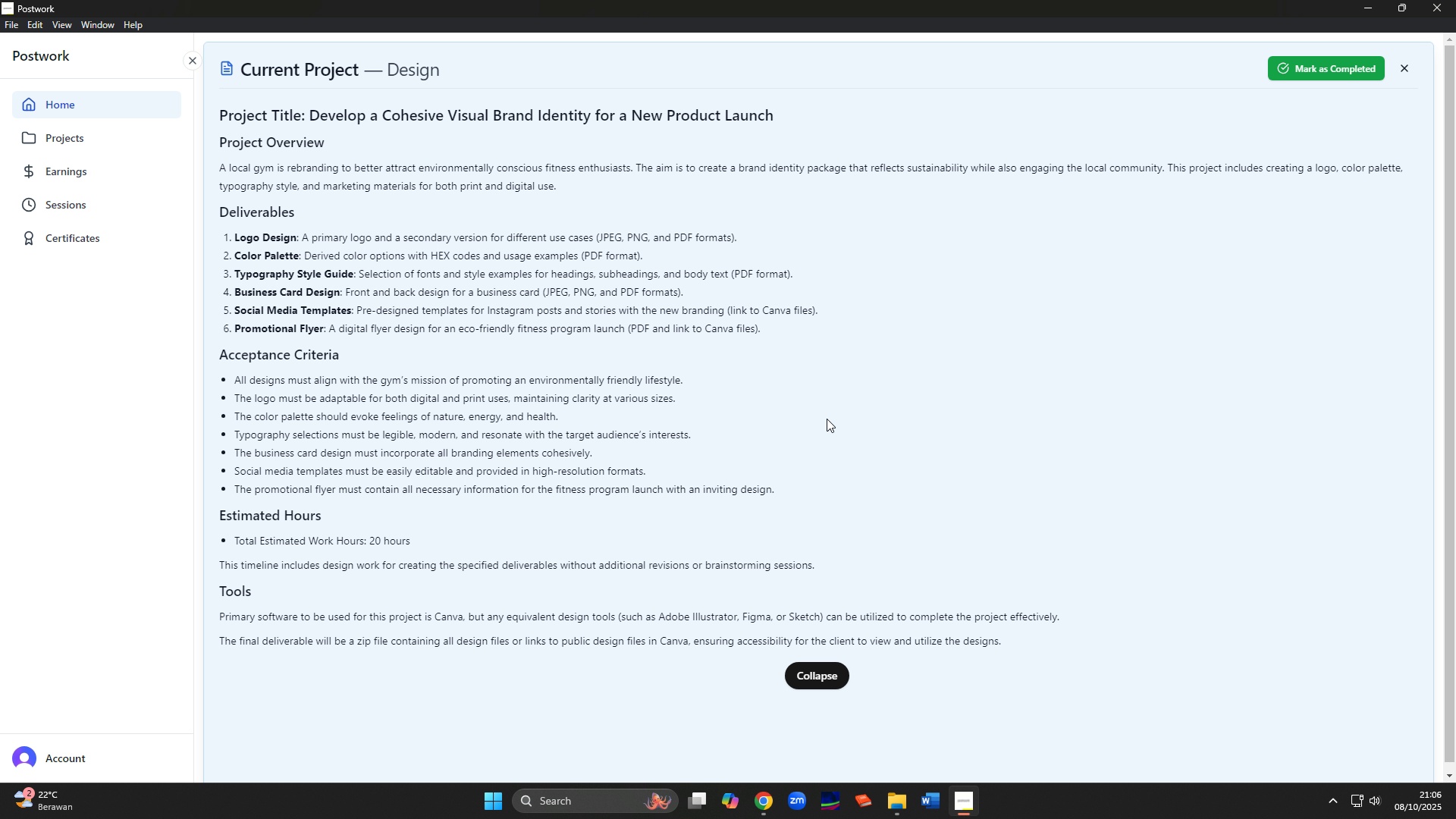 
wait(33.39)
 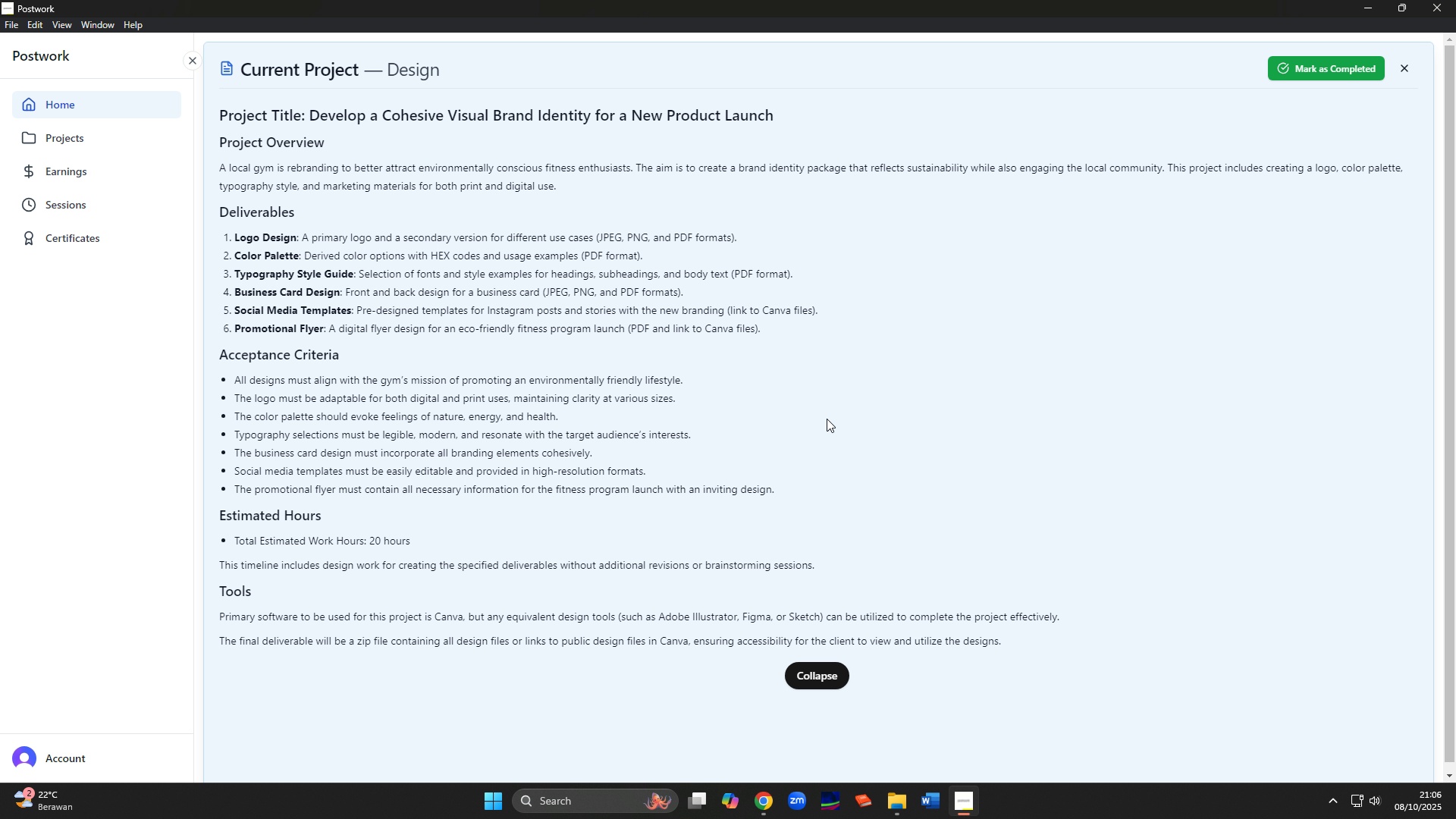 
left_click([774, 805])
 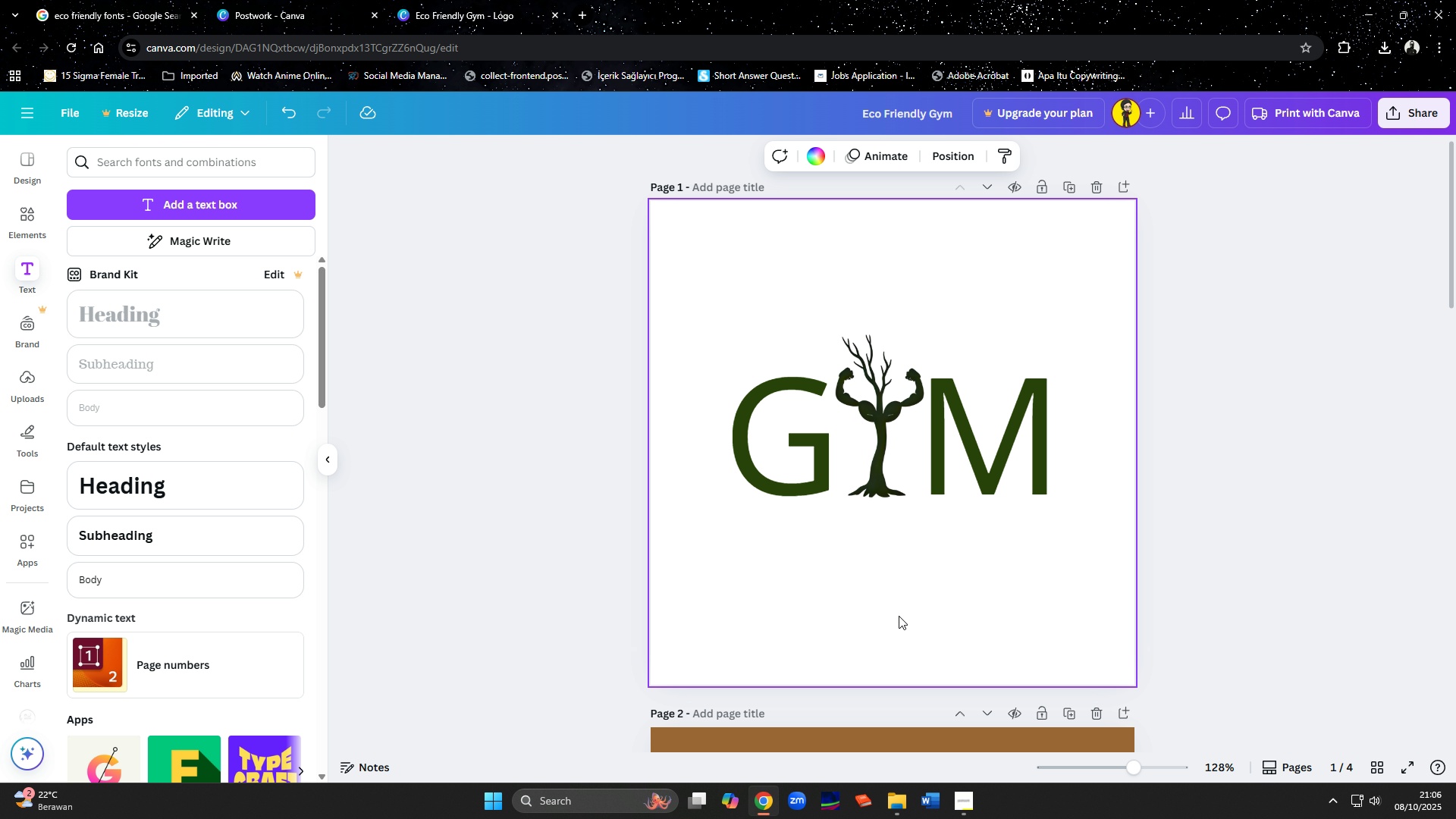 
left_click([899, 616])
 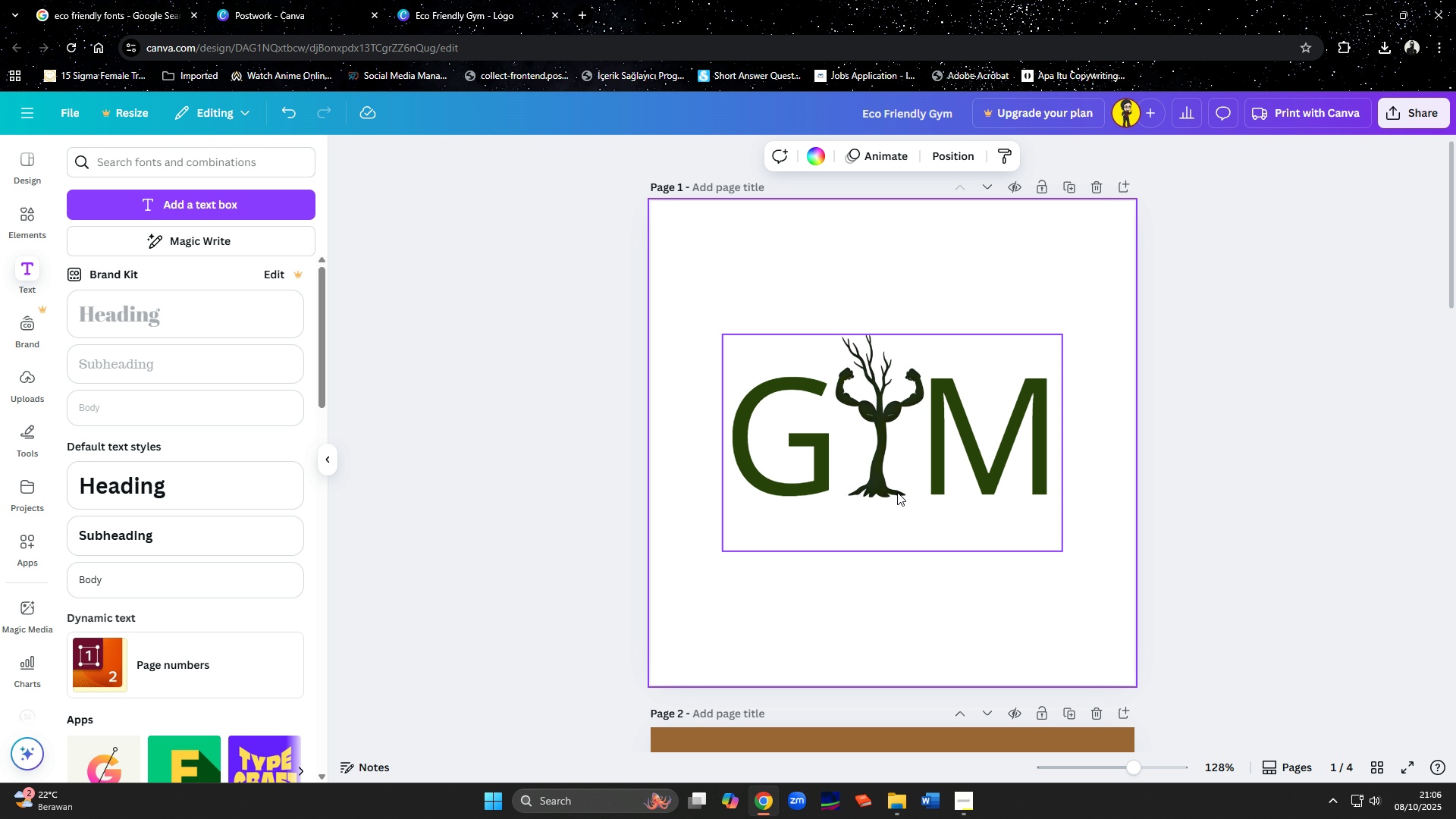 
wait(5.8)
 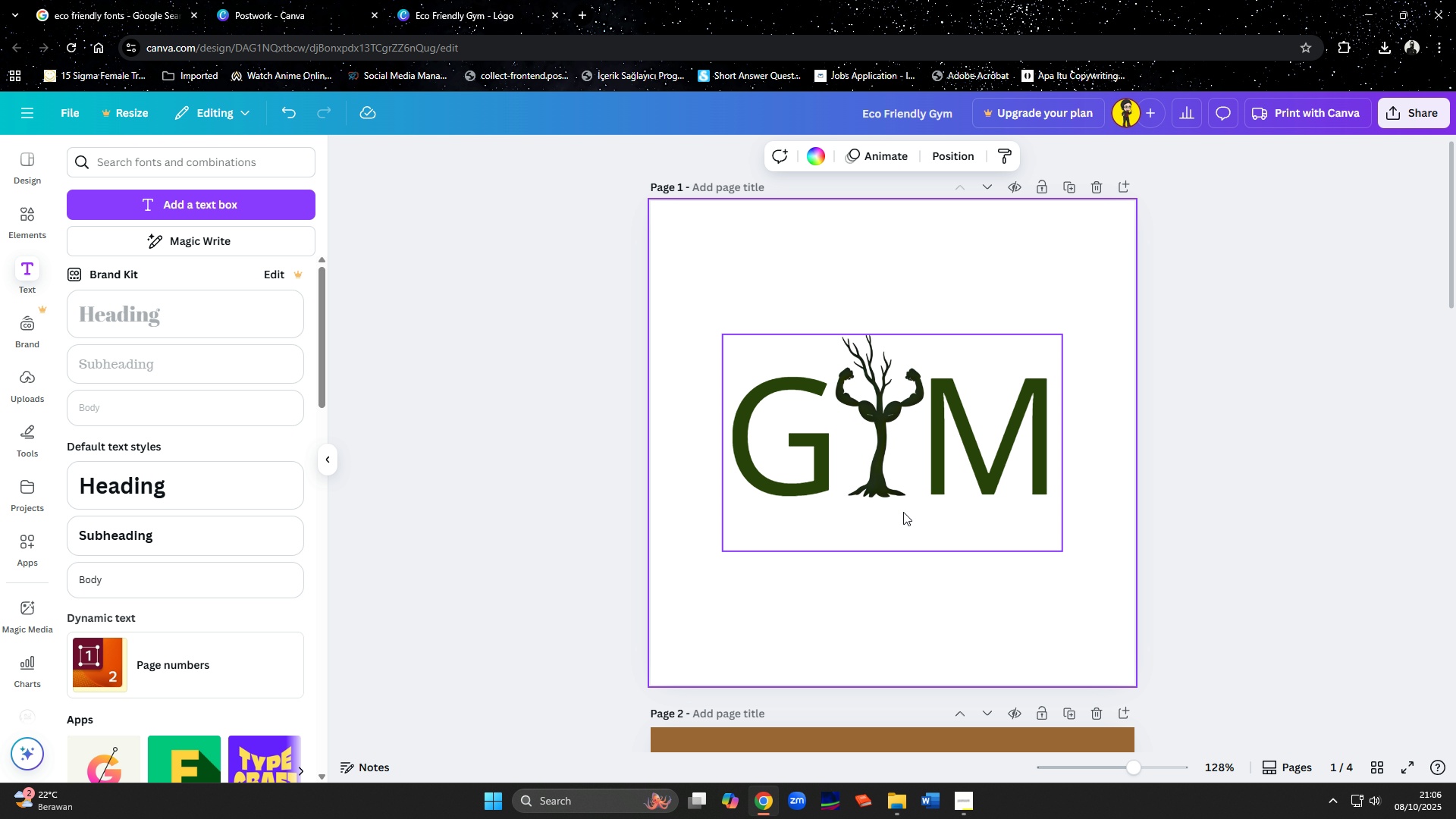 
left_click([897, 605])
 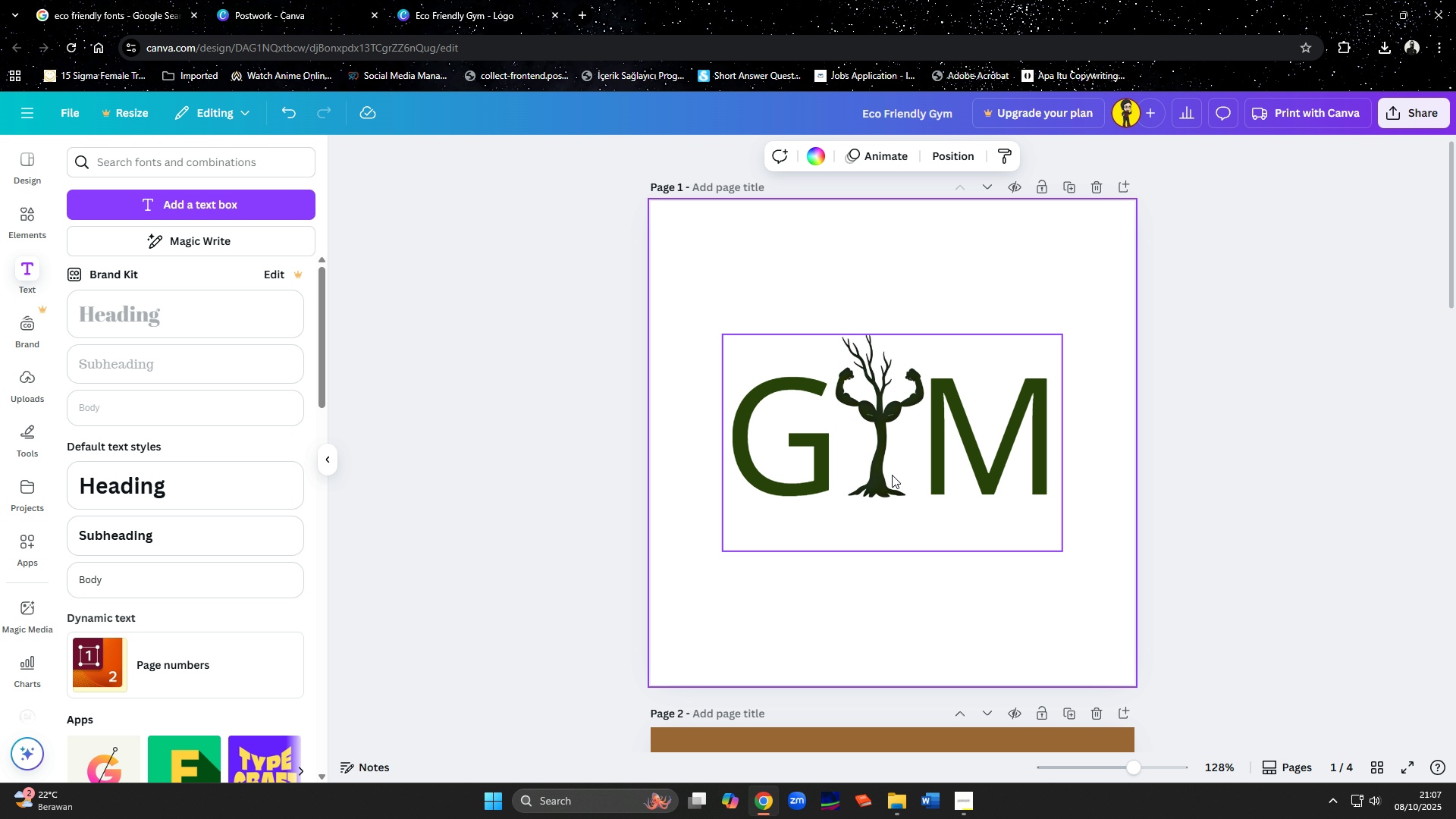 
left_click([892, 453])
 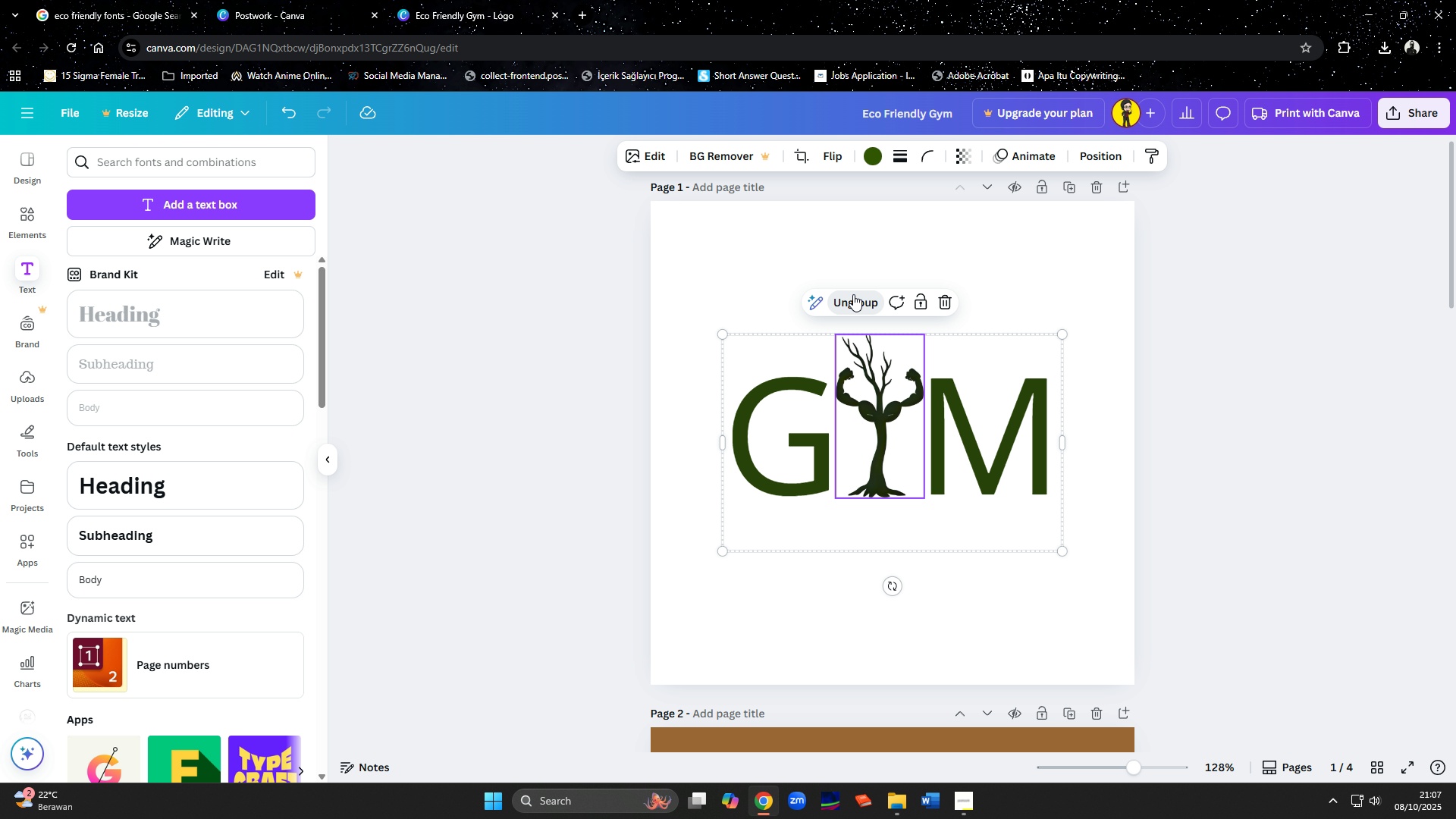 
left_click([853, 294])
 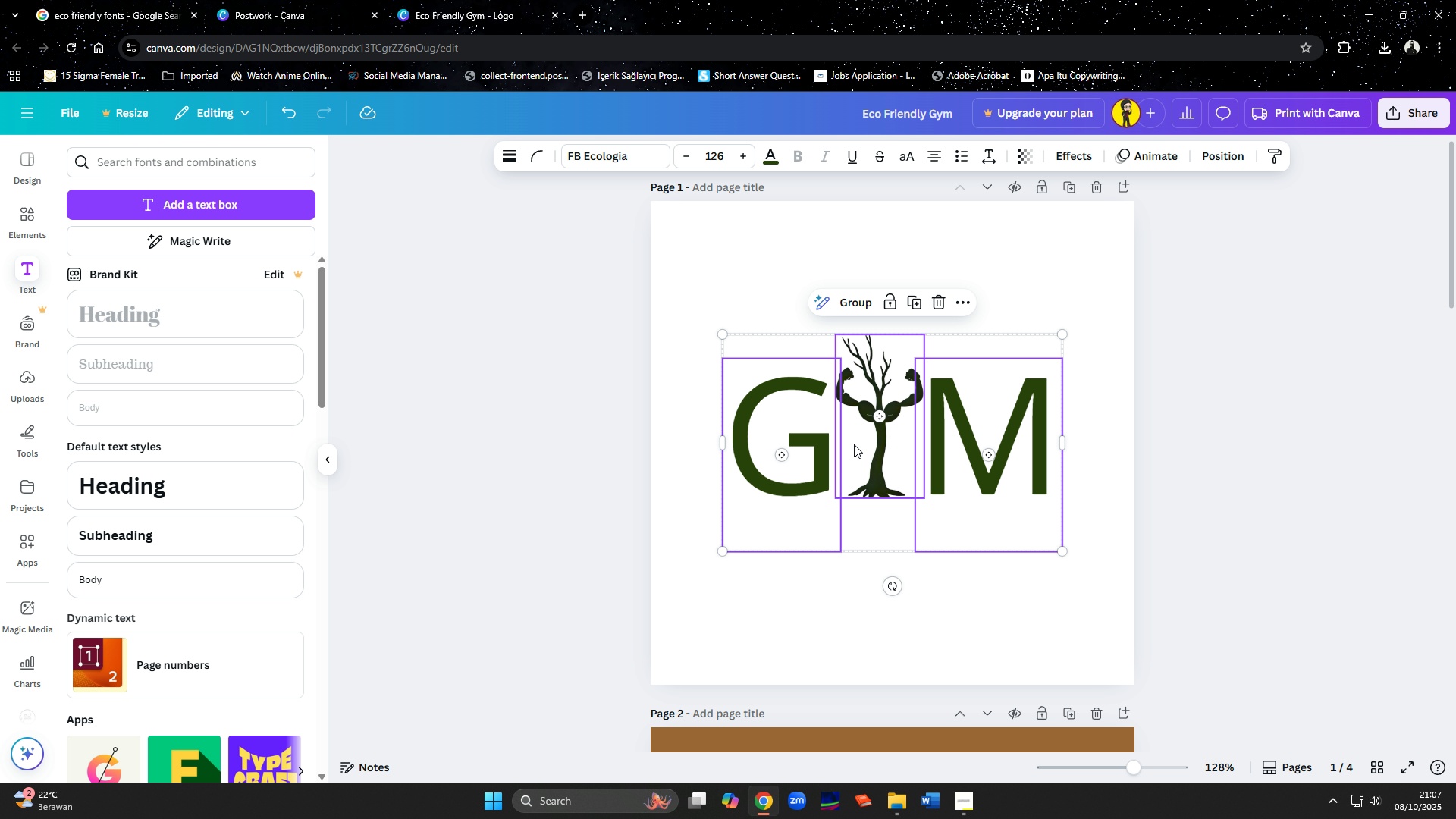 
left_click([870, 390])